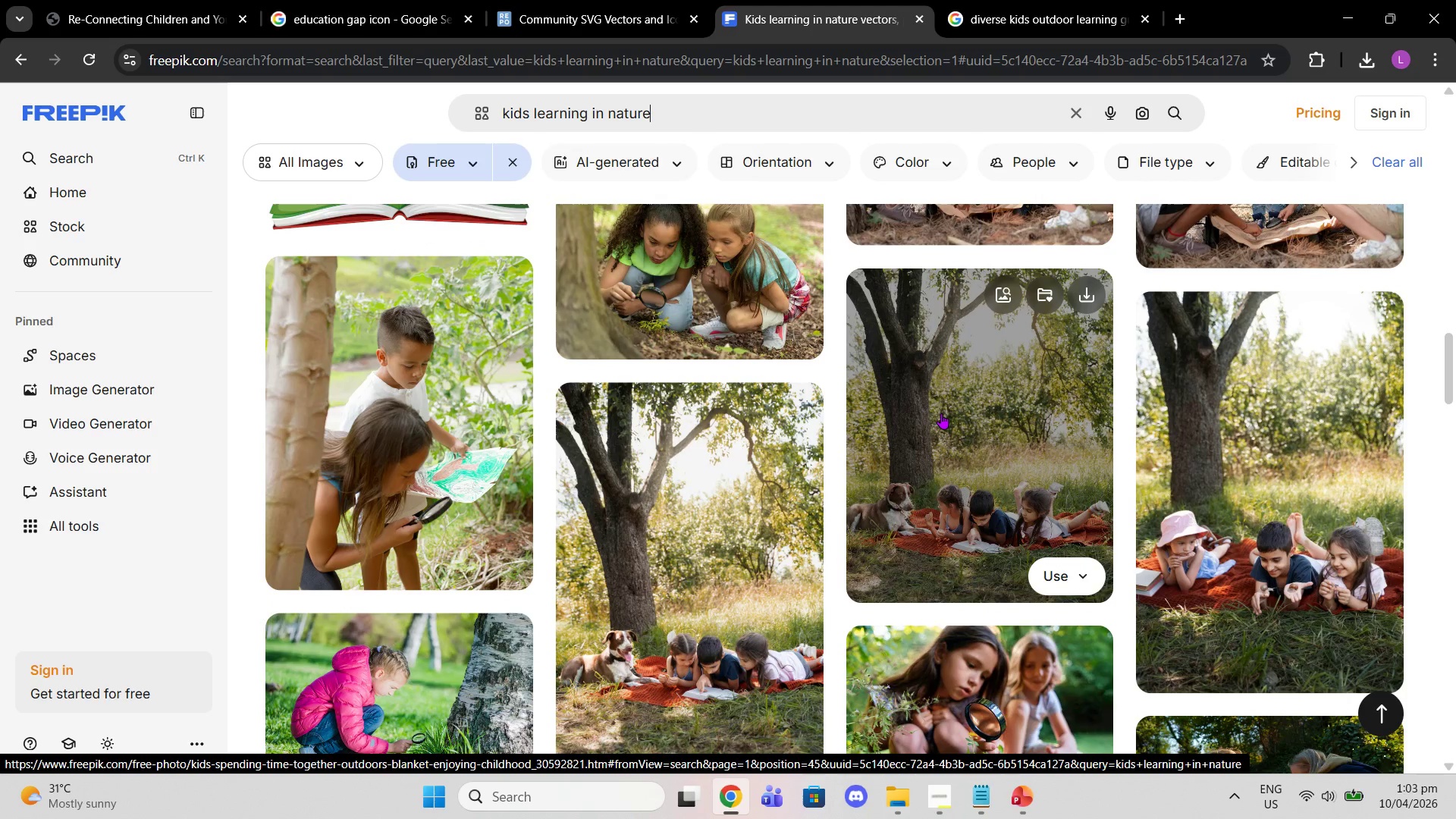 
wait(7.36)
 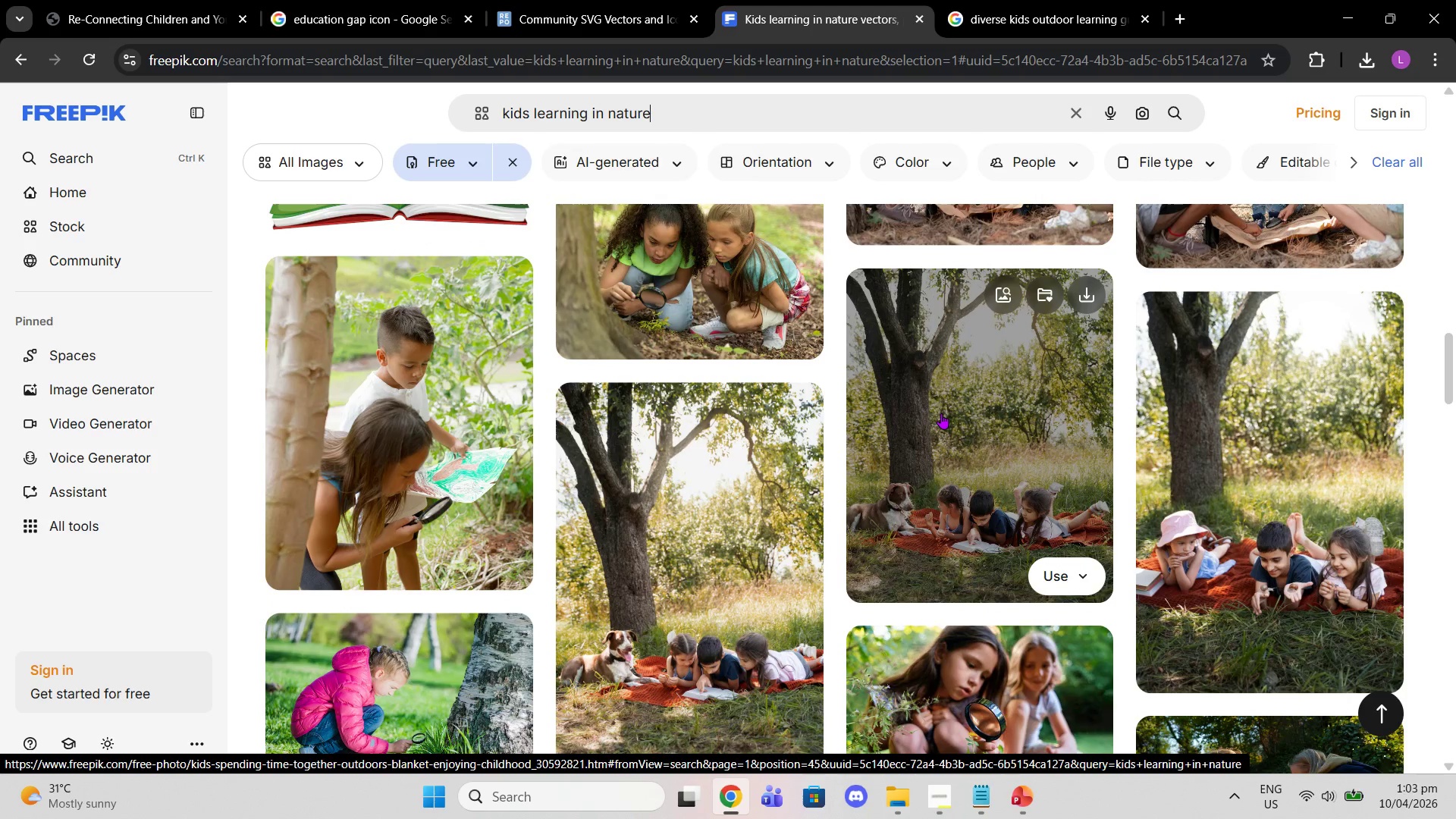 
scroll: coordinate [941, 423], scroll_direction: down, amount: 2.0
 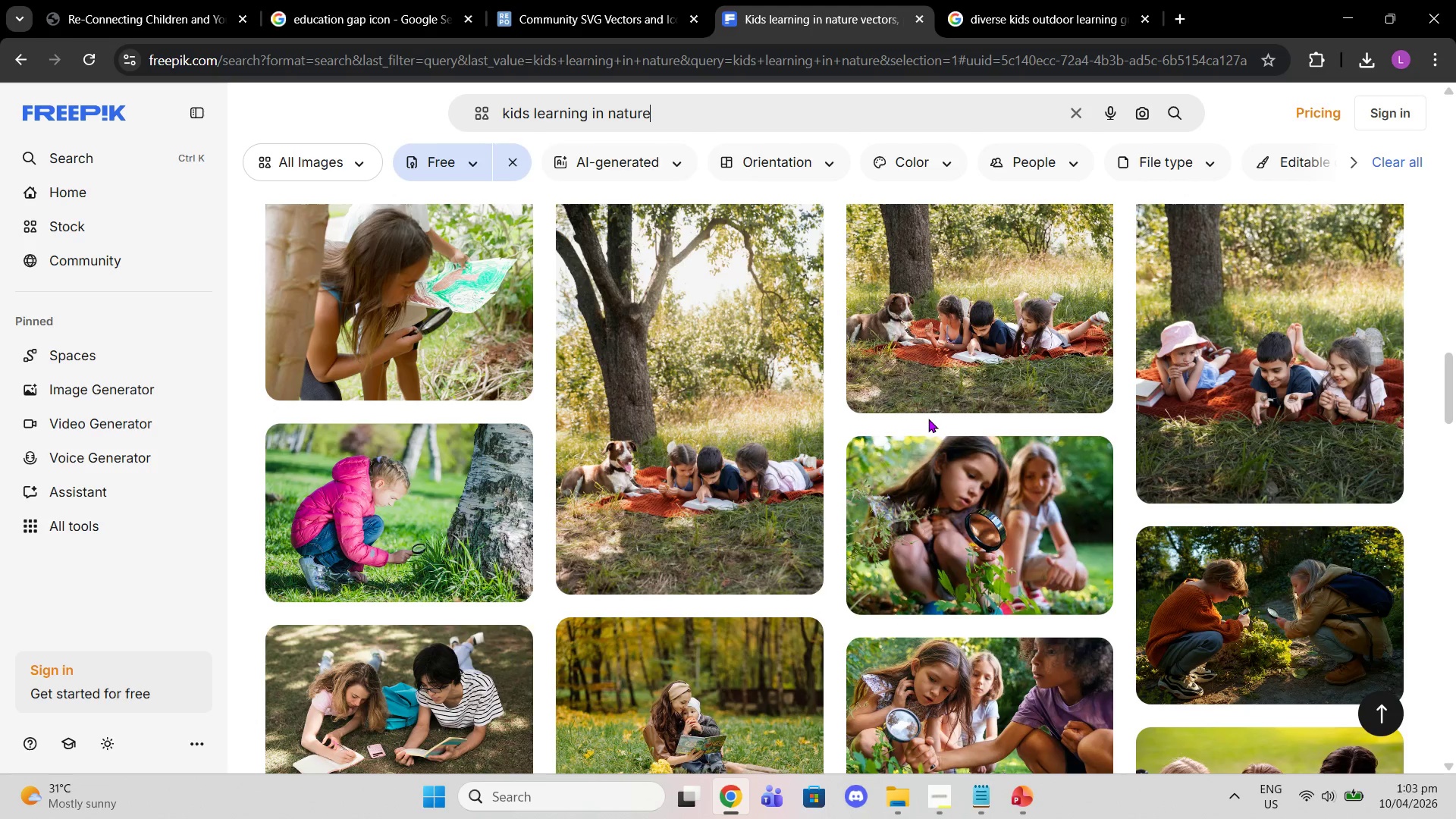 
wait(5.03)
 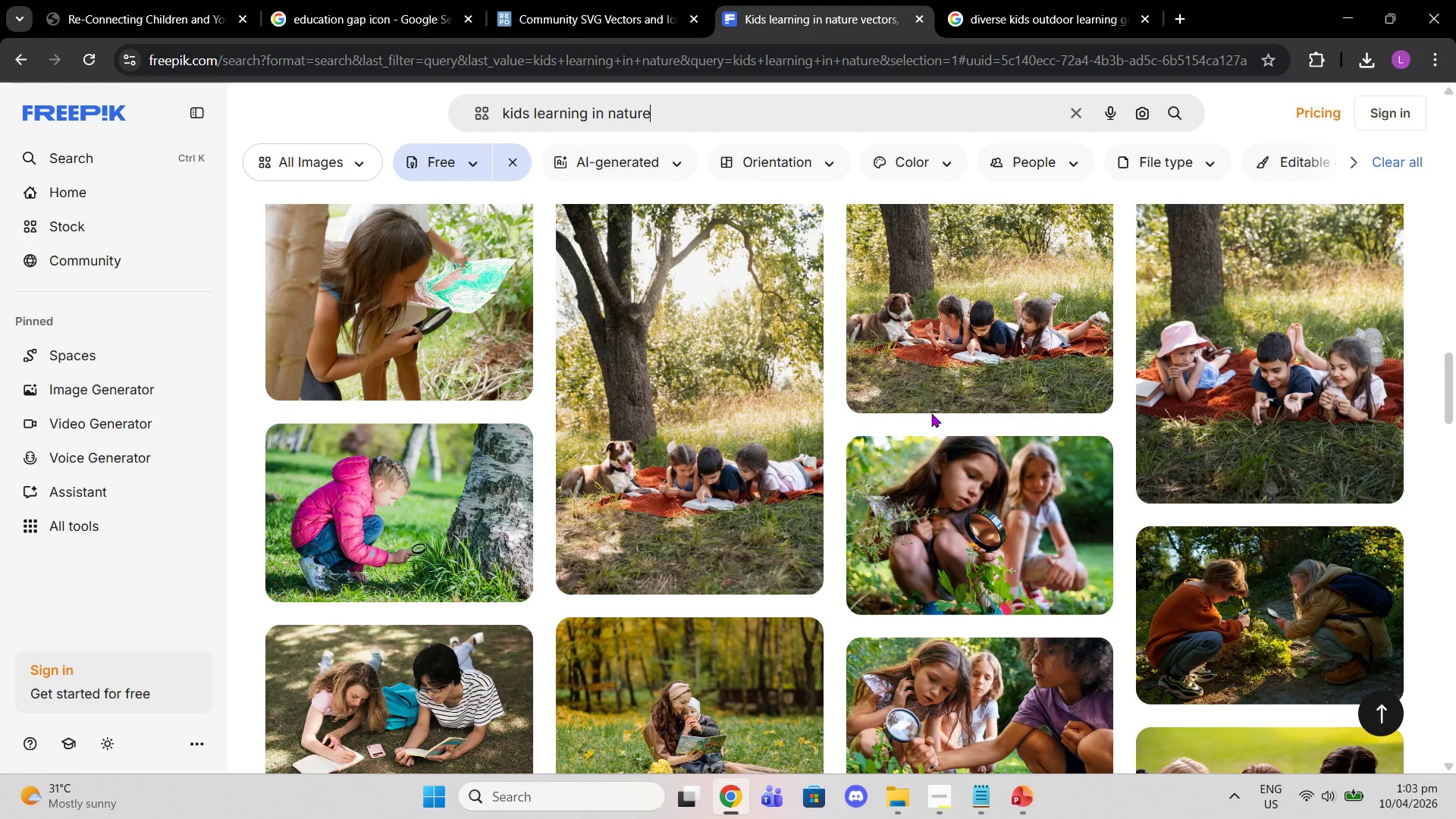 
scroll: coordinate [918, 435], scroll_direction: down, amount: 9.0
 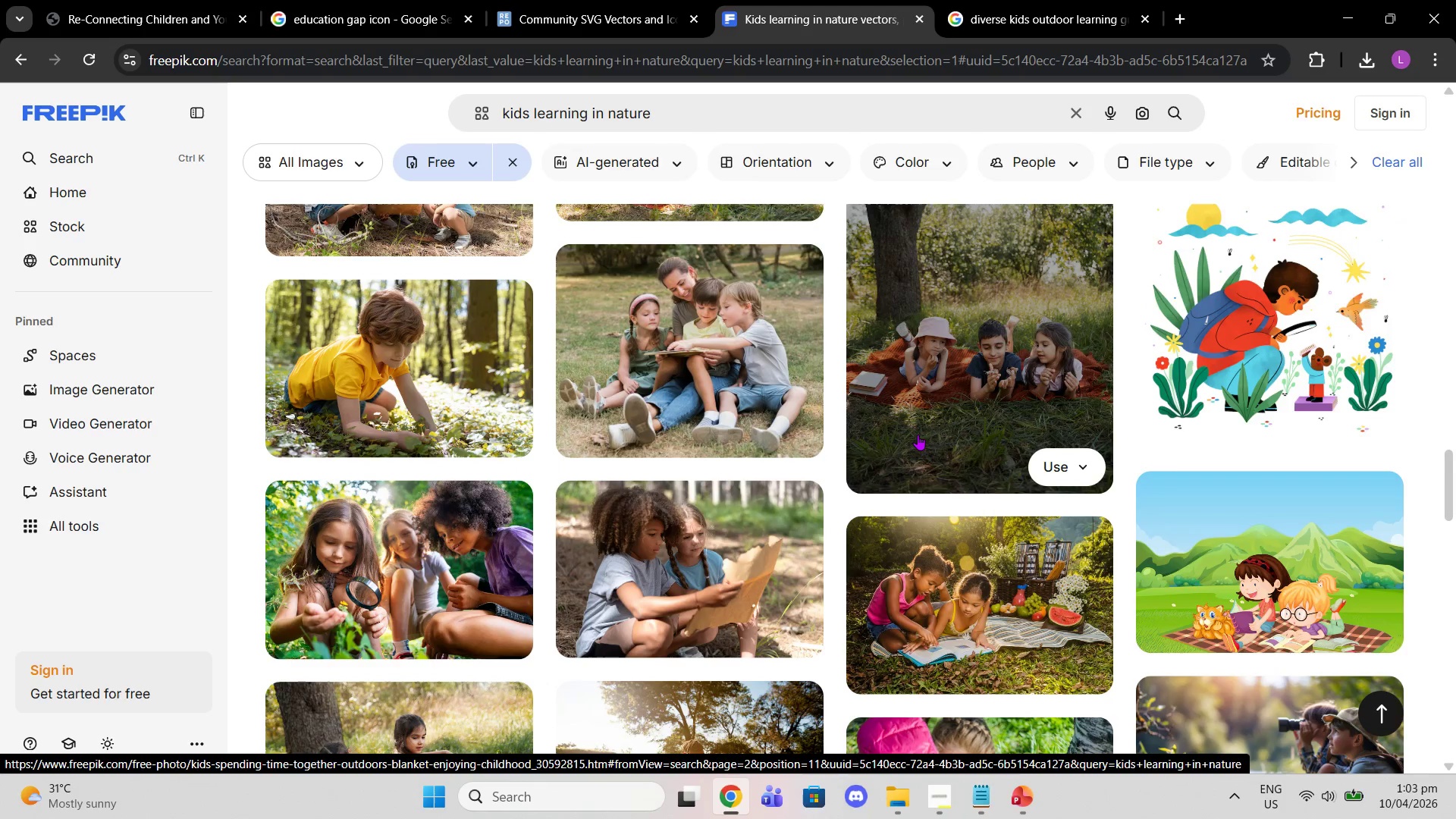 
scroll: coordinate [918, 435], scroll_direction: down, amount: 1.0
 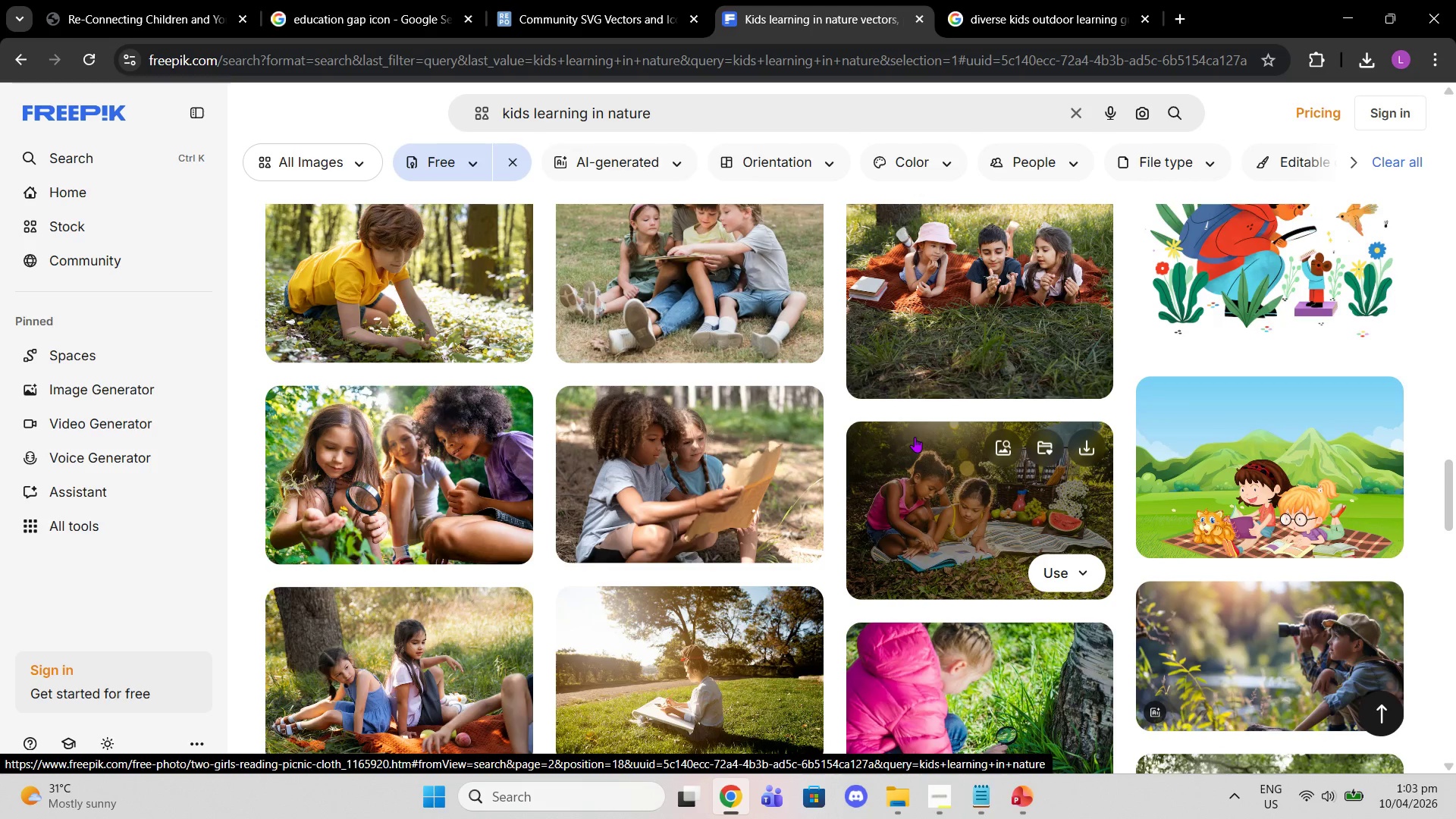 
wait(19.73)
 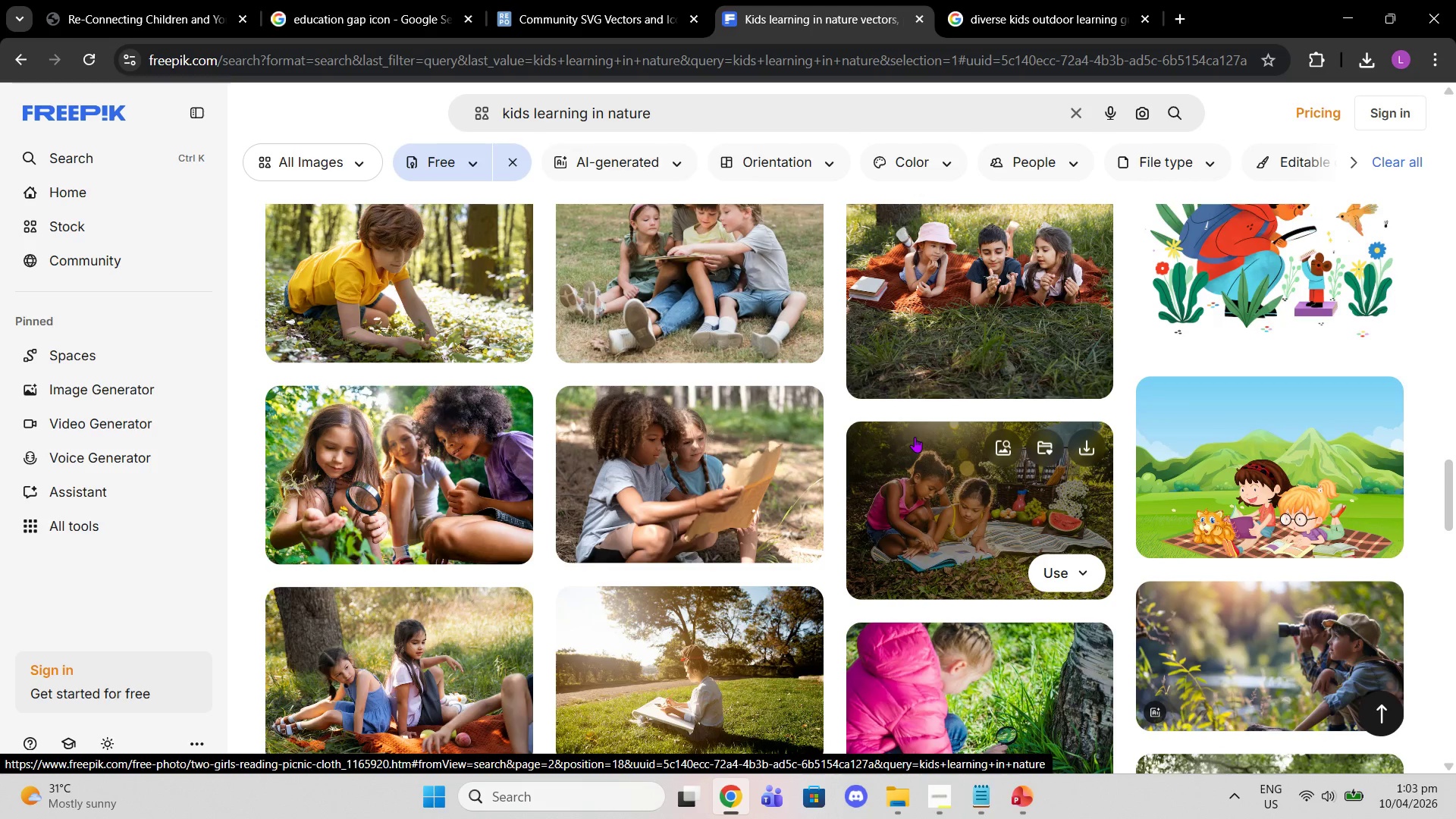 
scroll: coordinate [915, 437], scroll_direction: down, amount: 4.0
 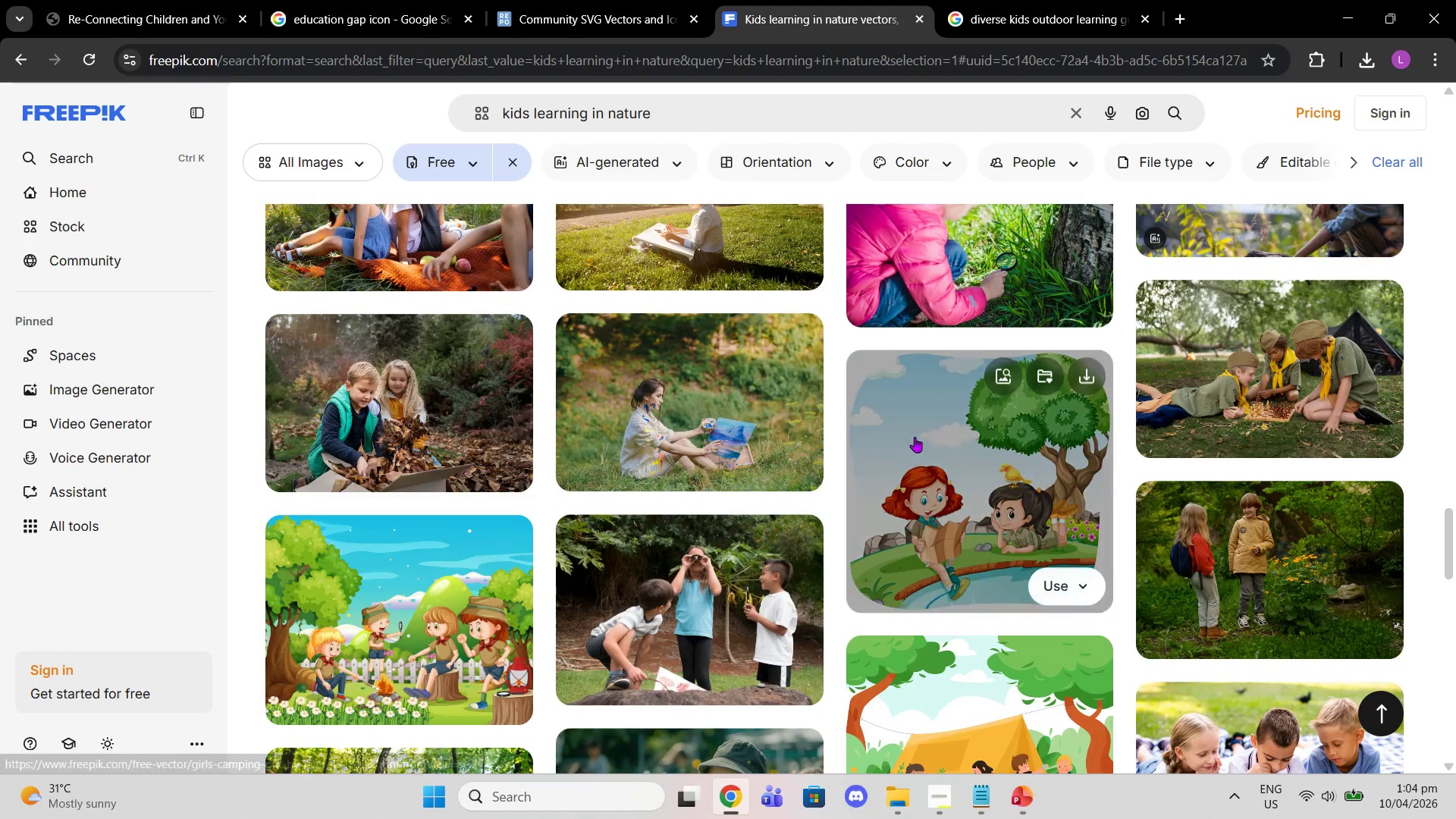 
scroll: coordinate [891, 422], scroll_direction: up, amount: 11.0
 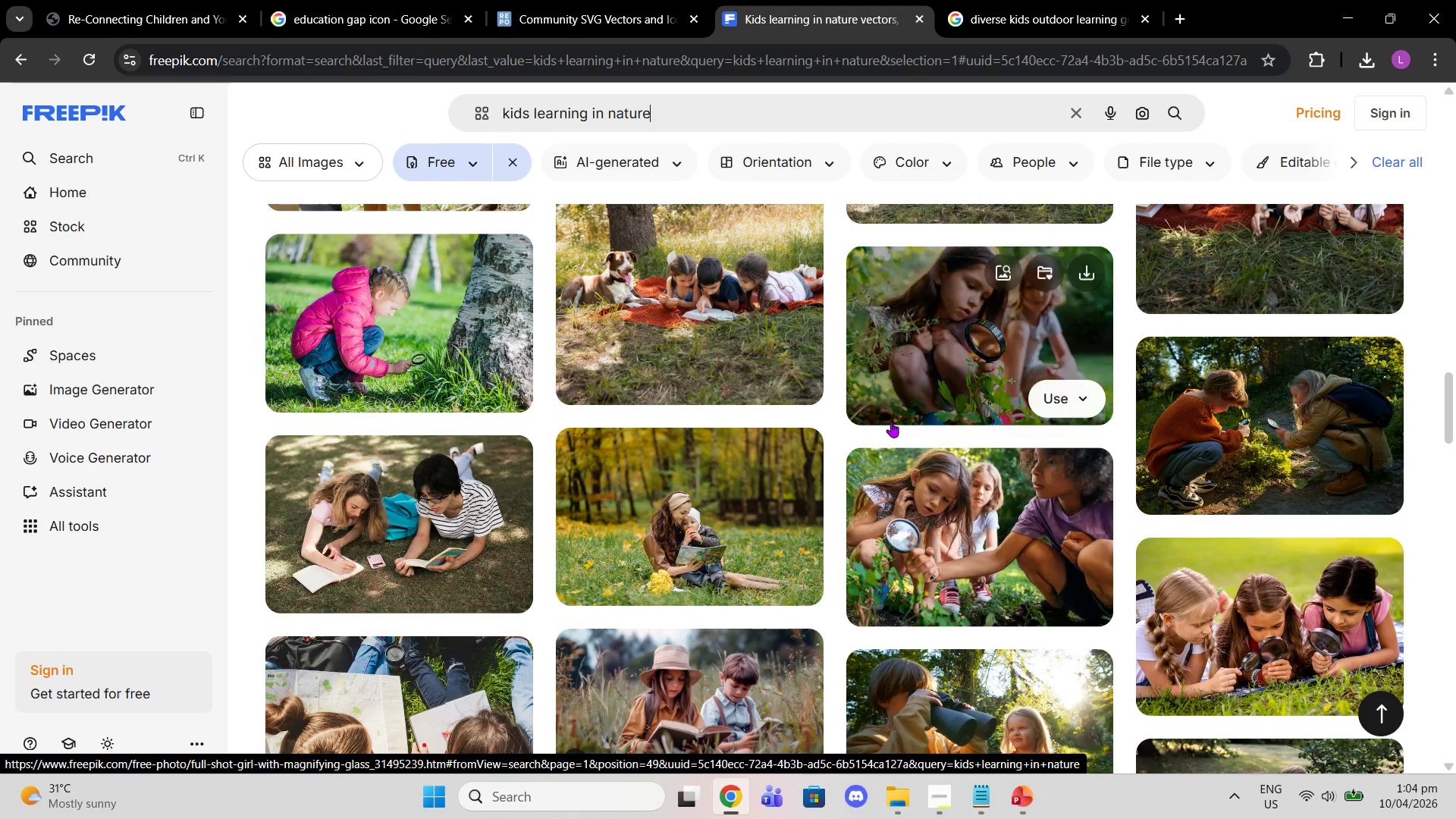 
scroll: coordinate [943, 523], scroll_direction: down, amount: 18.0
 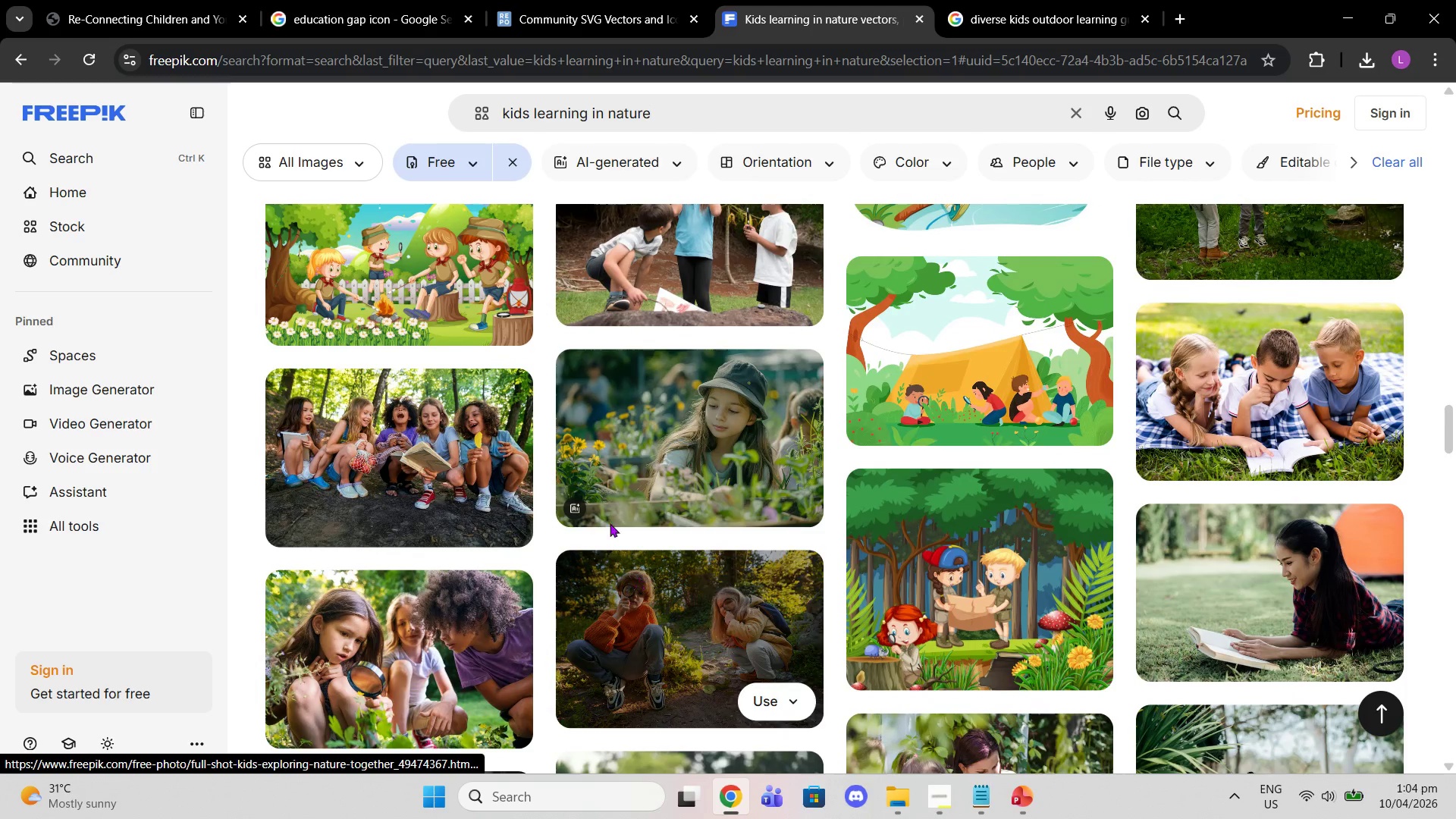 
left_click([462, 440])
 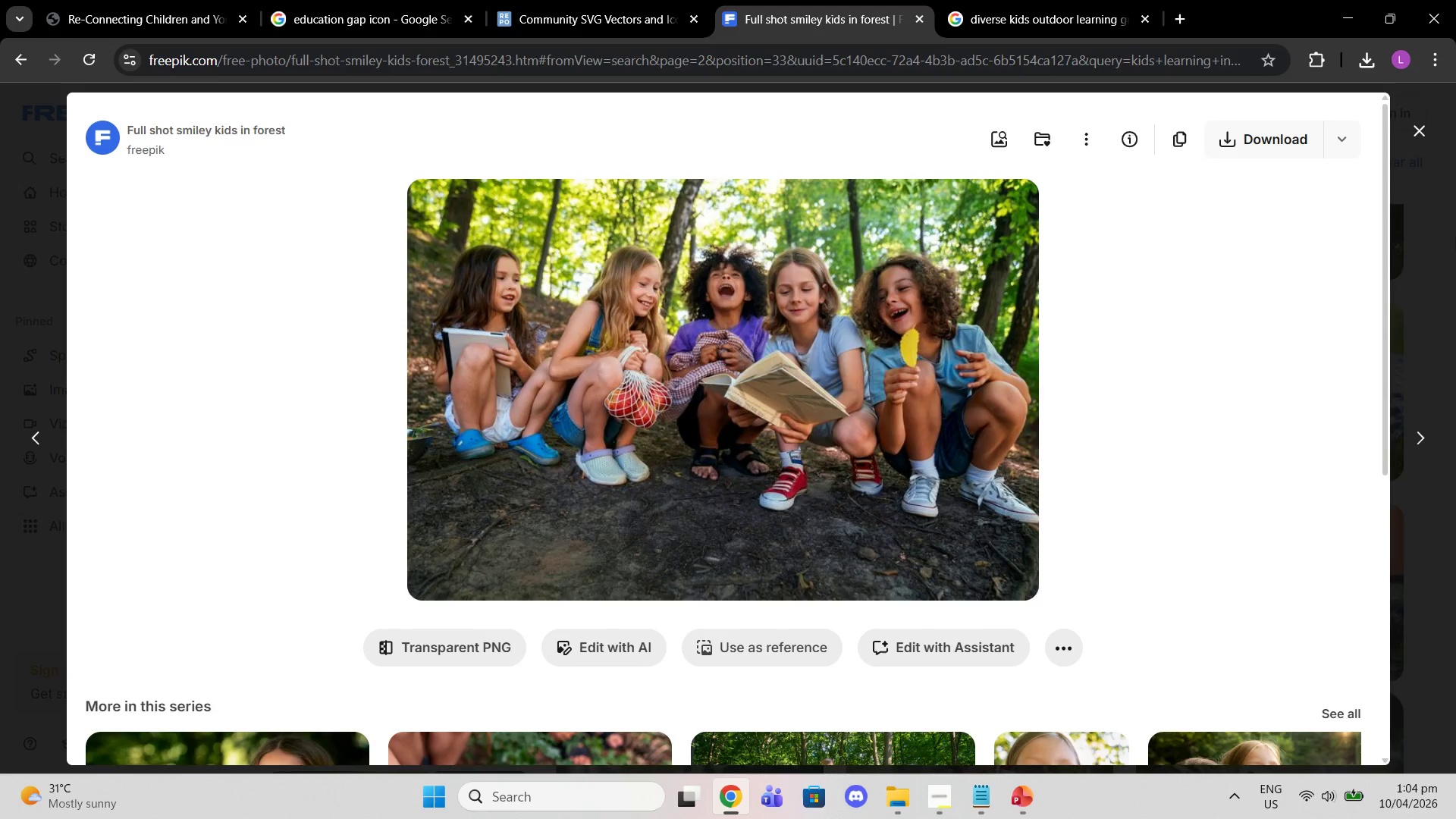 
left_click([1436, 219])
 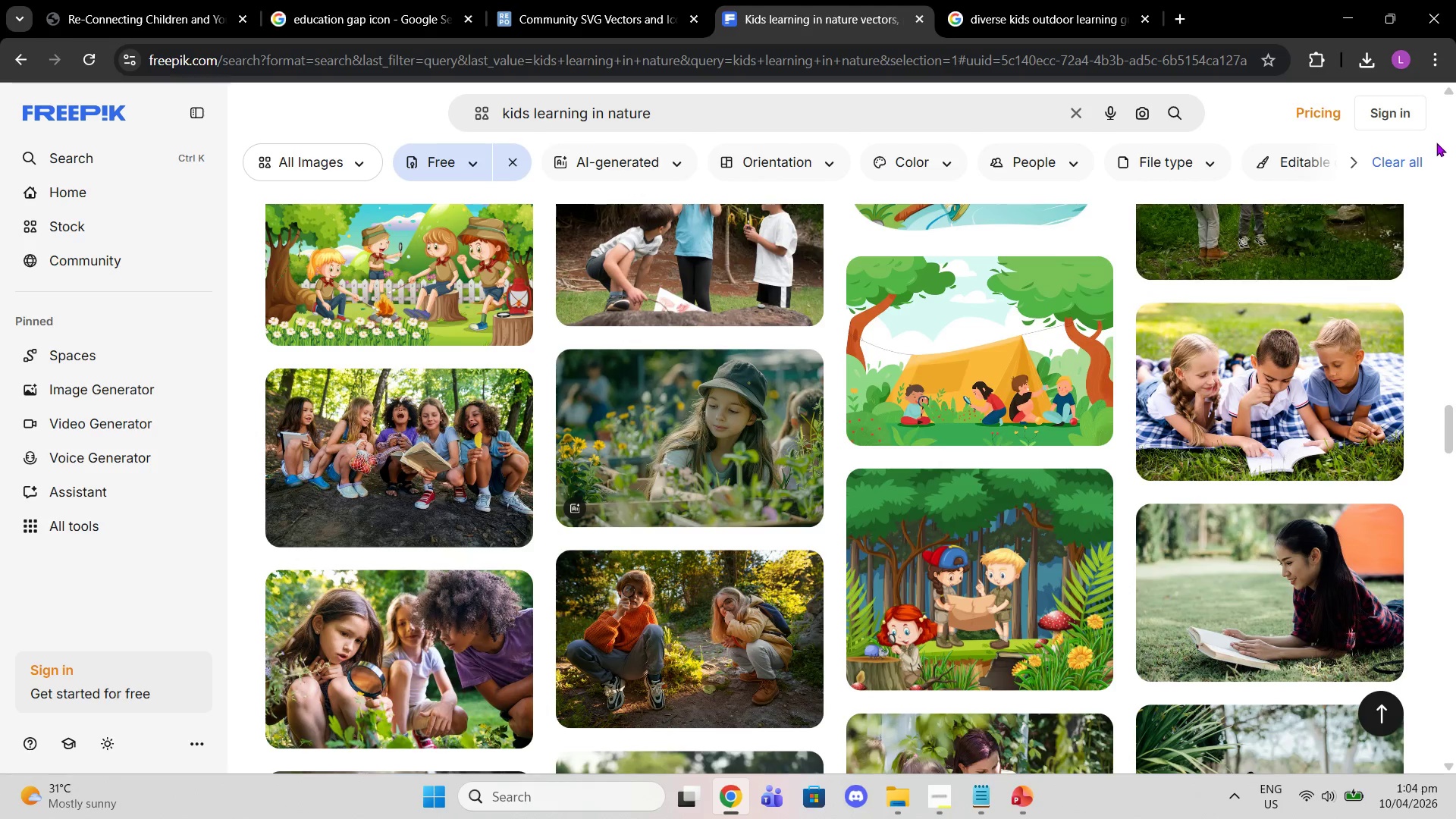 
scroll: coordinate [839, 468], scroll_direction: down, amount: 22.0
 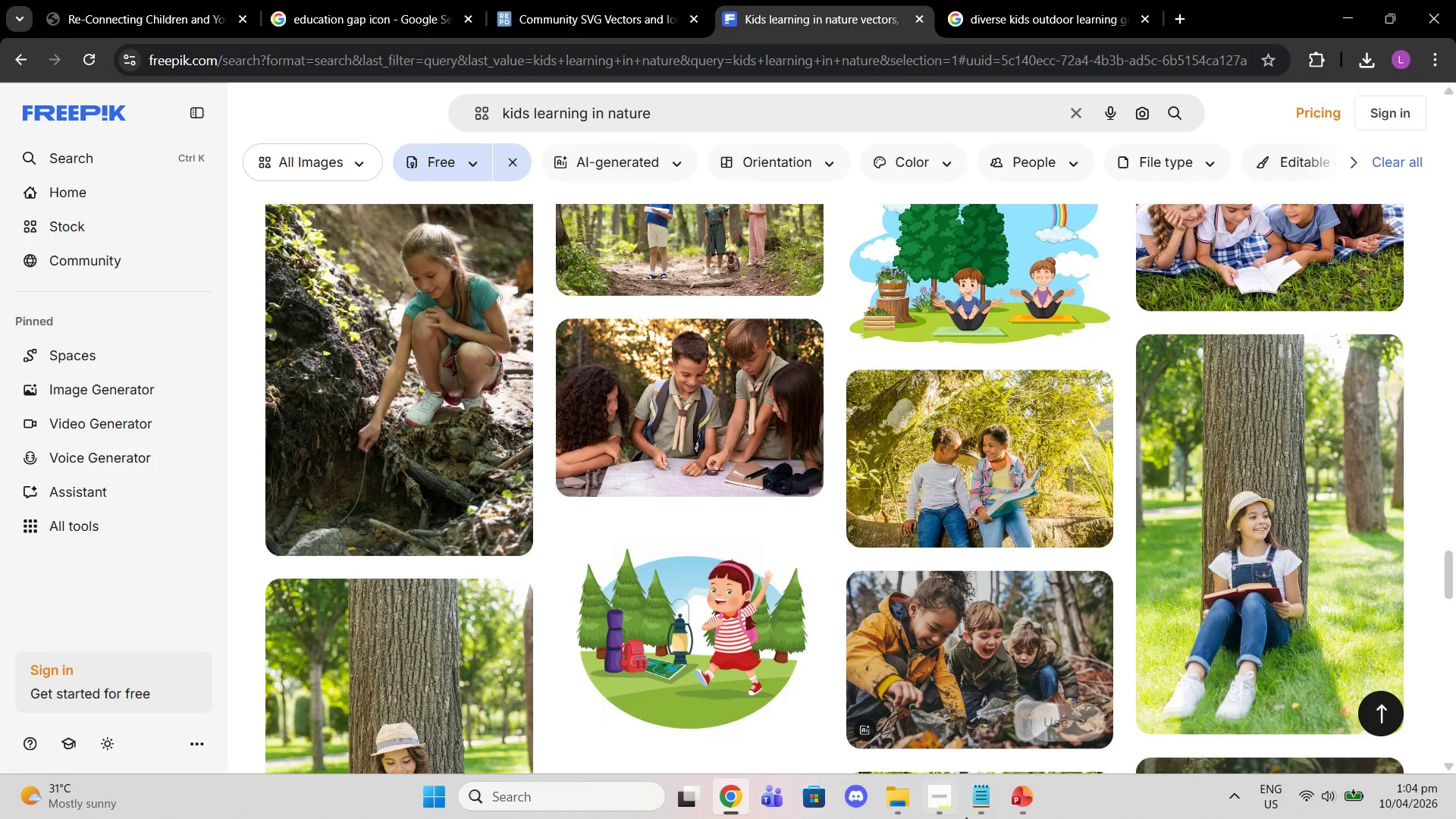 
left_click([948, 804])